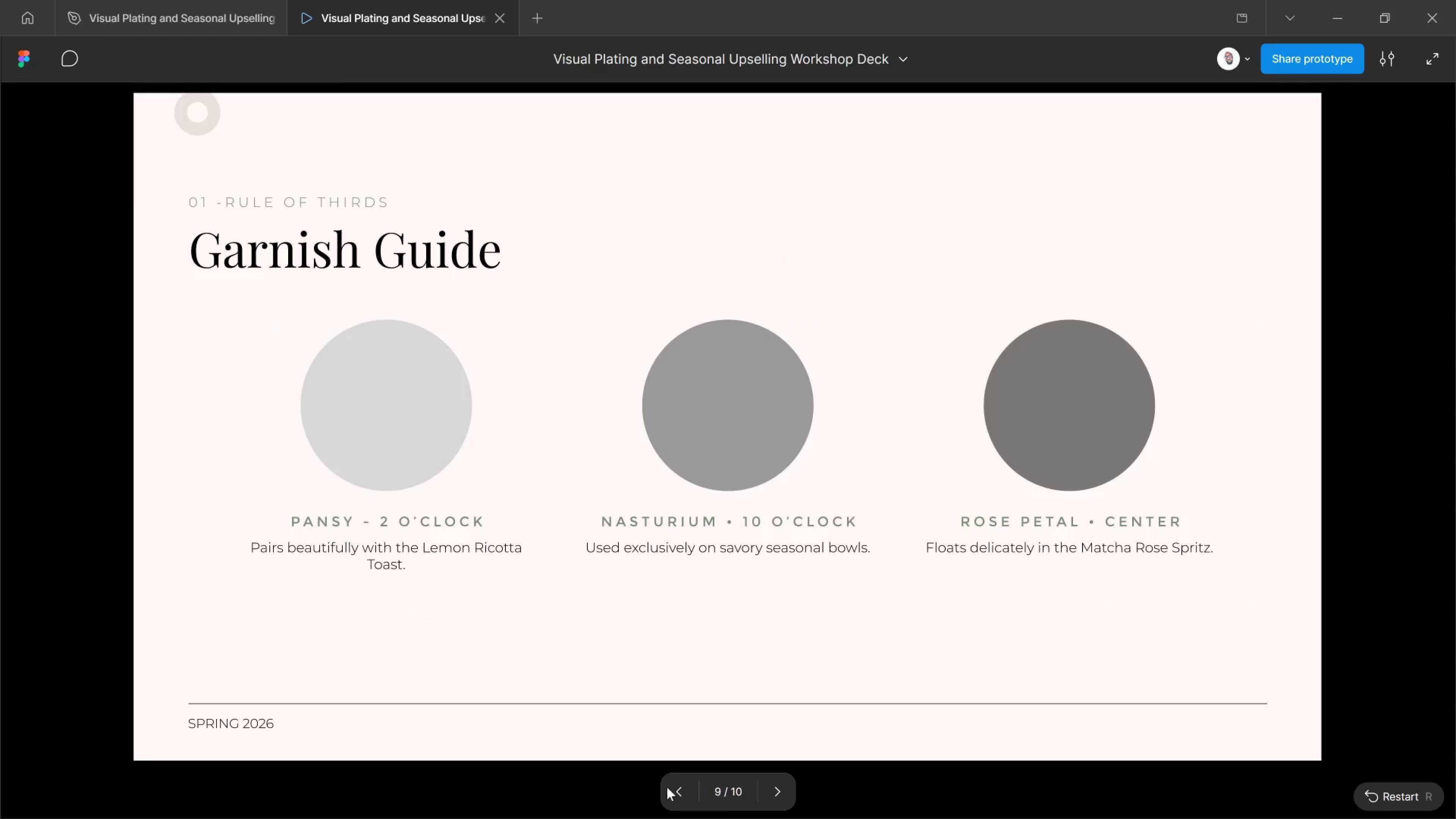 
left_click([667, 787])
 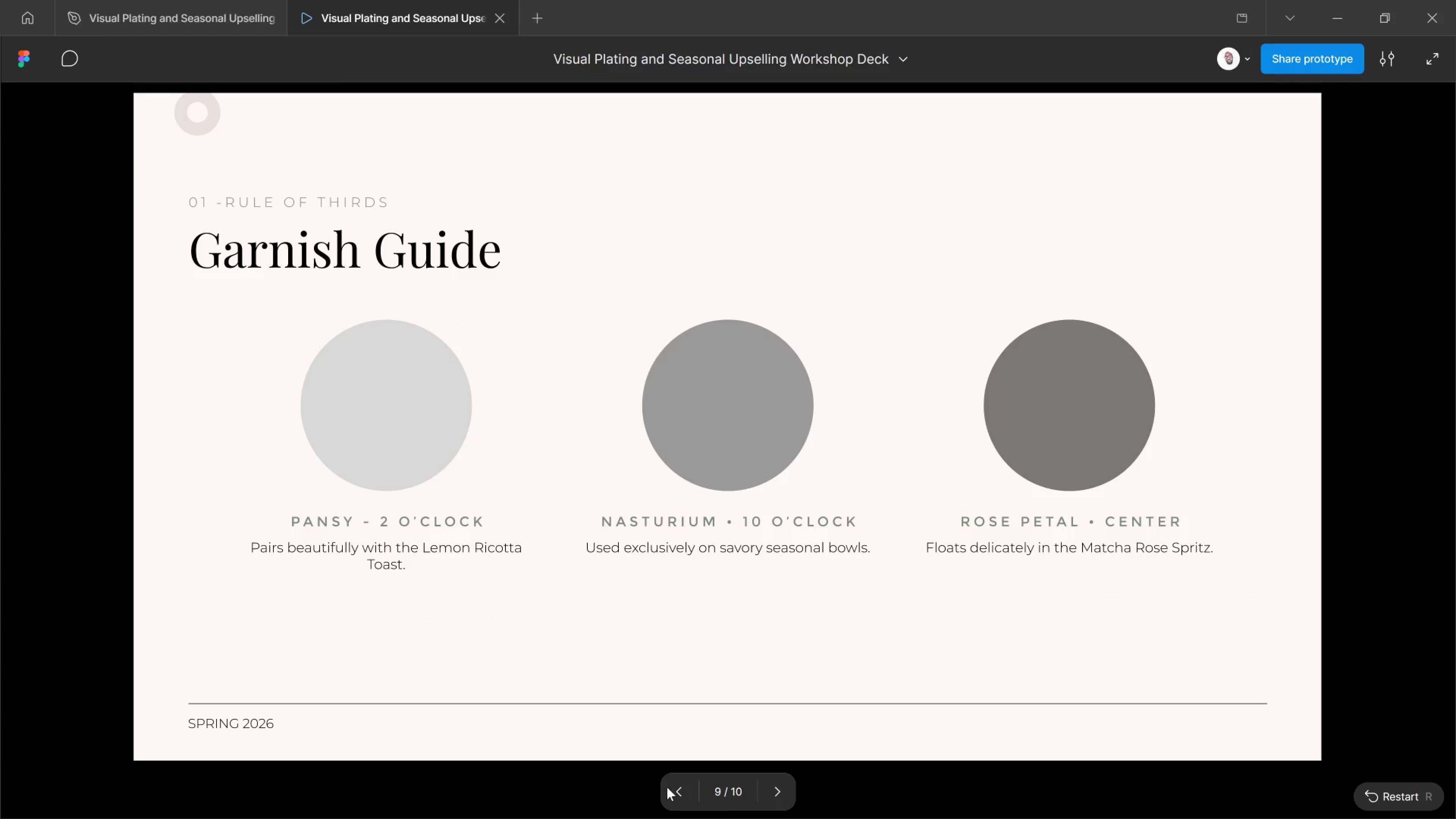 
left_click([667, 787])
 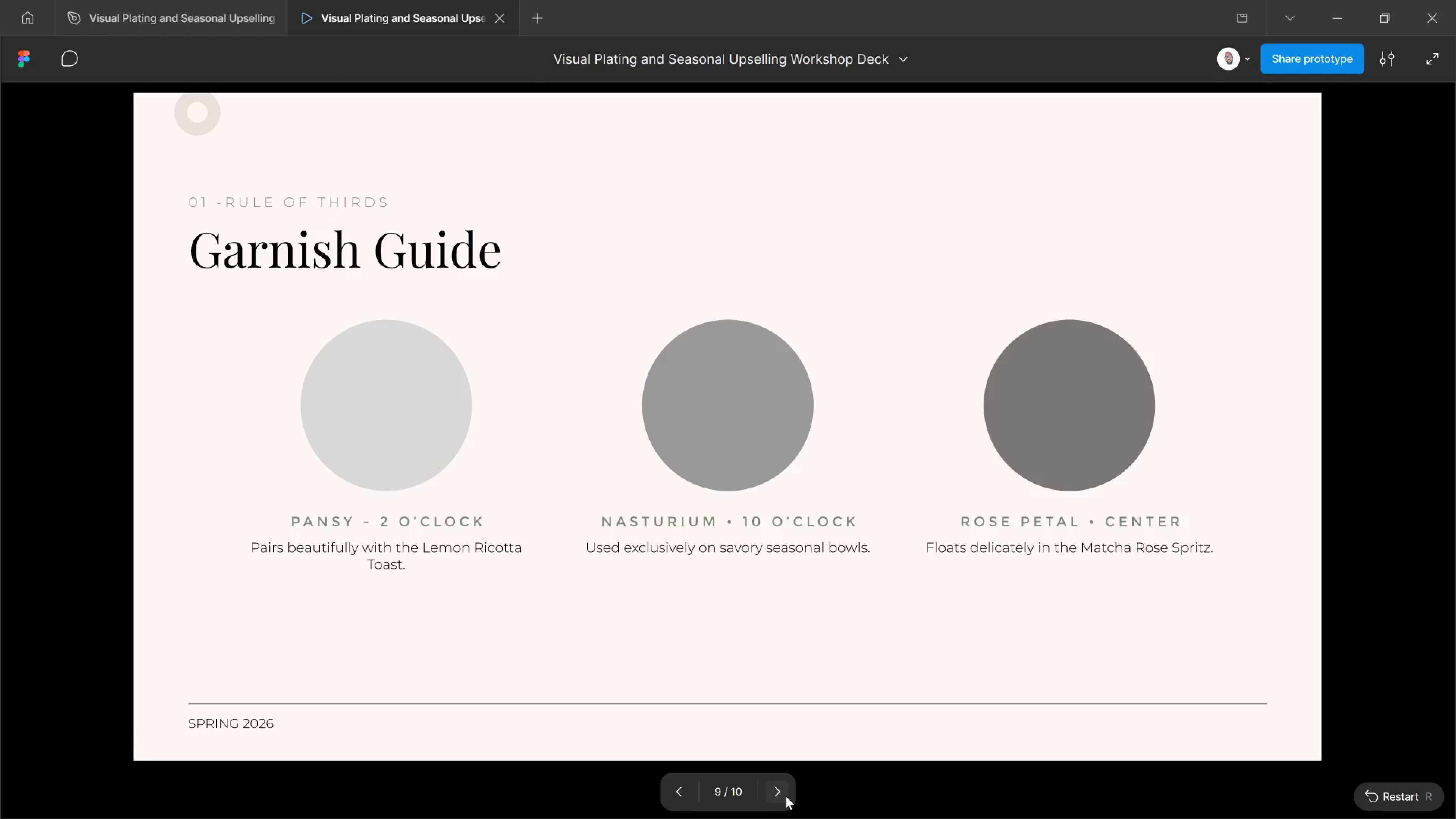 
left_click([784, 796])
 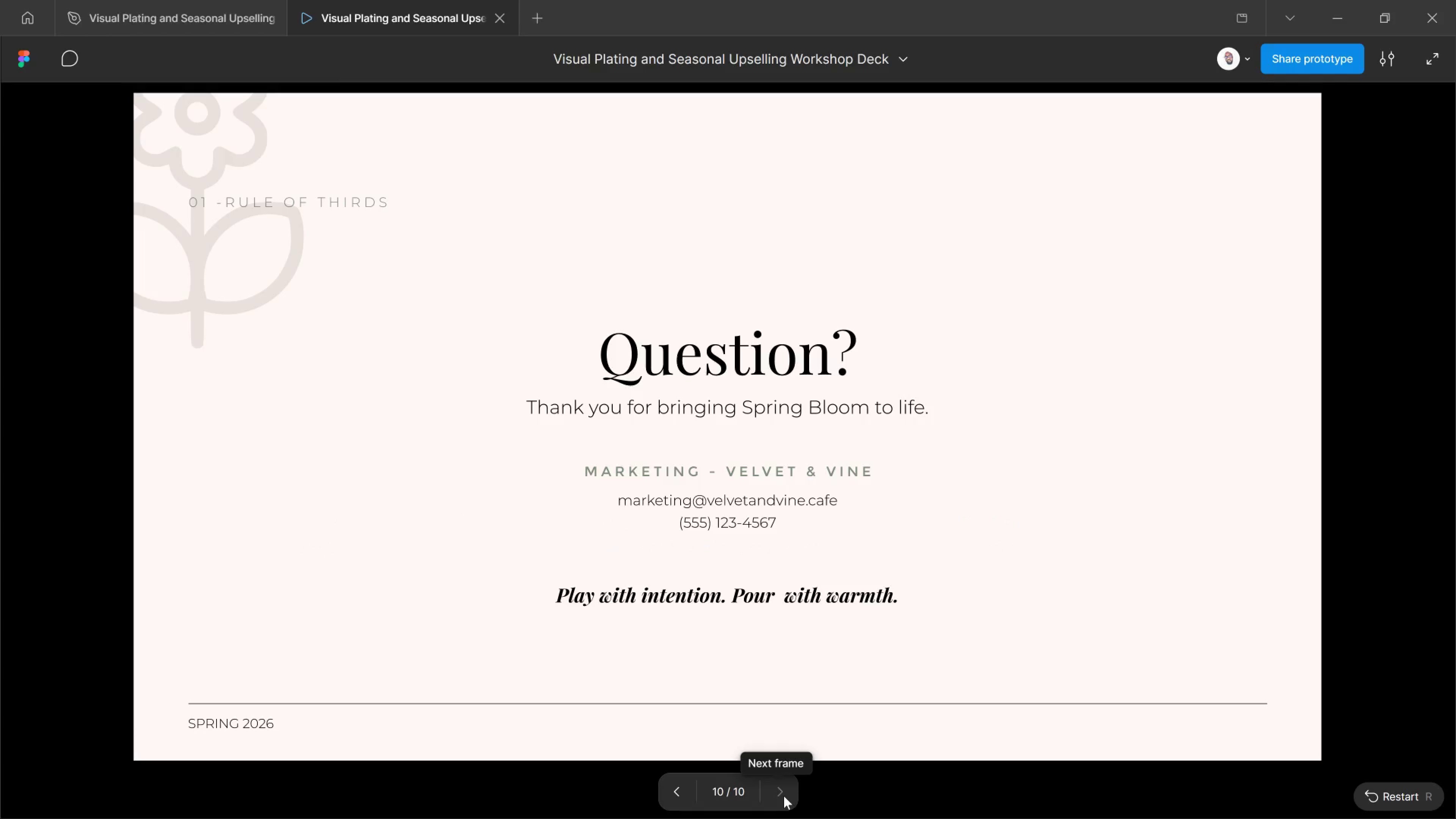 
left_click([784, 796])
 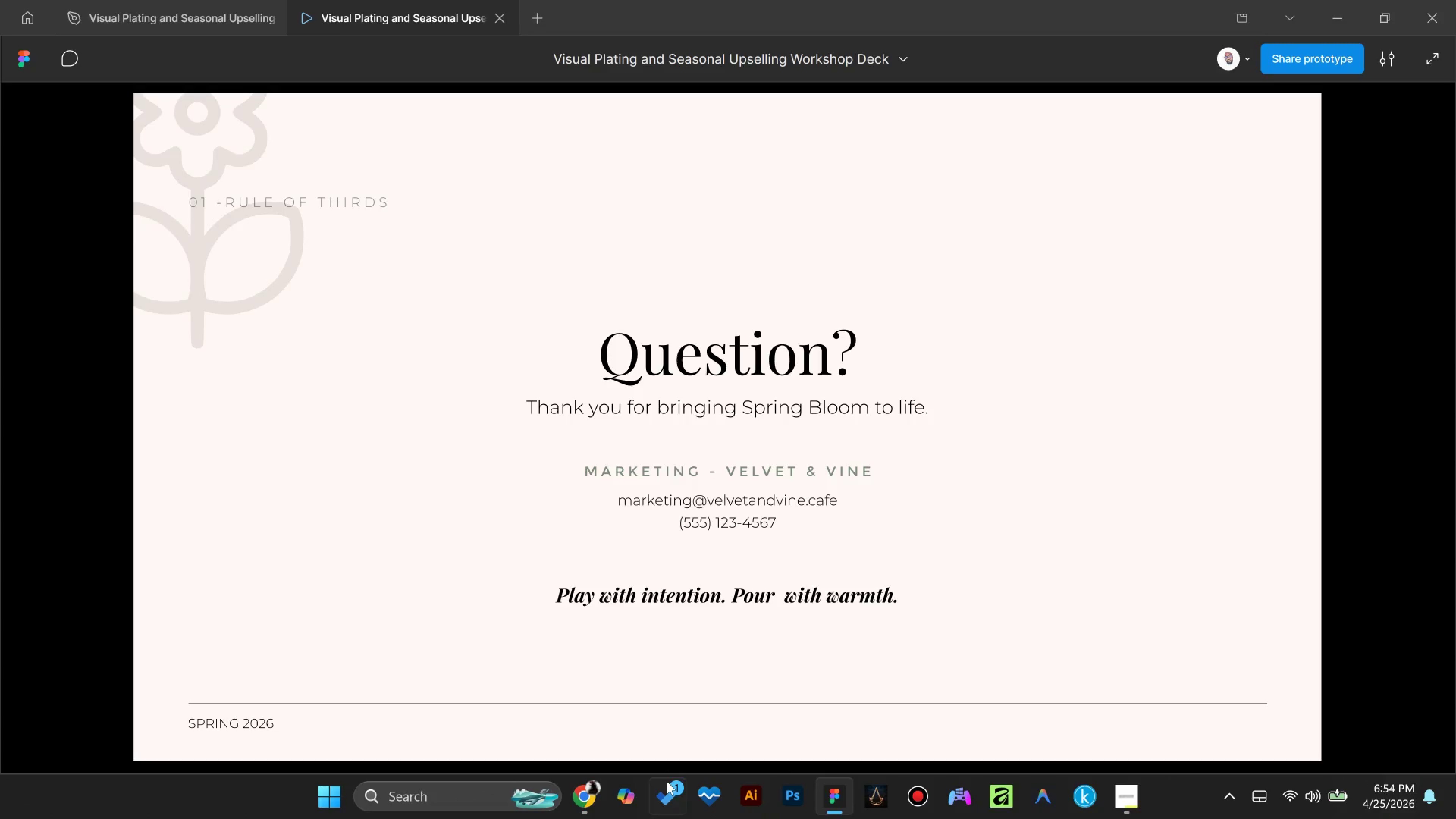 
wait(5.93)
 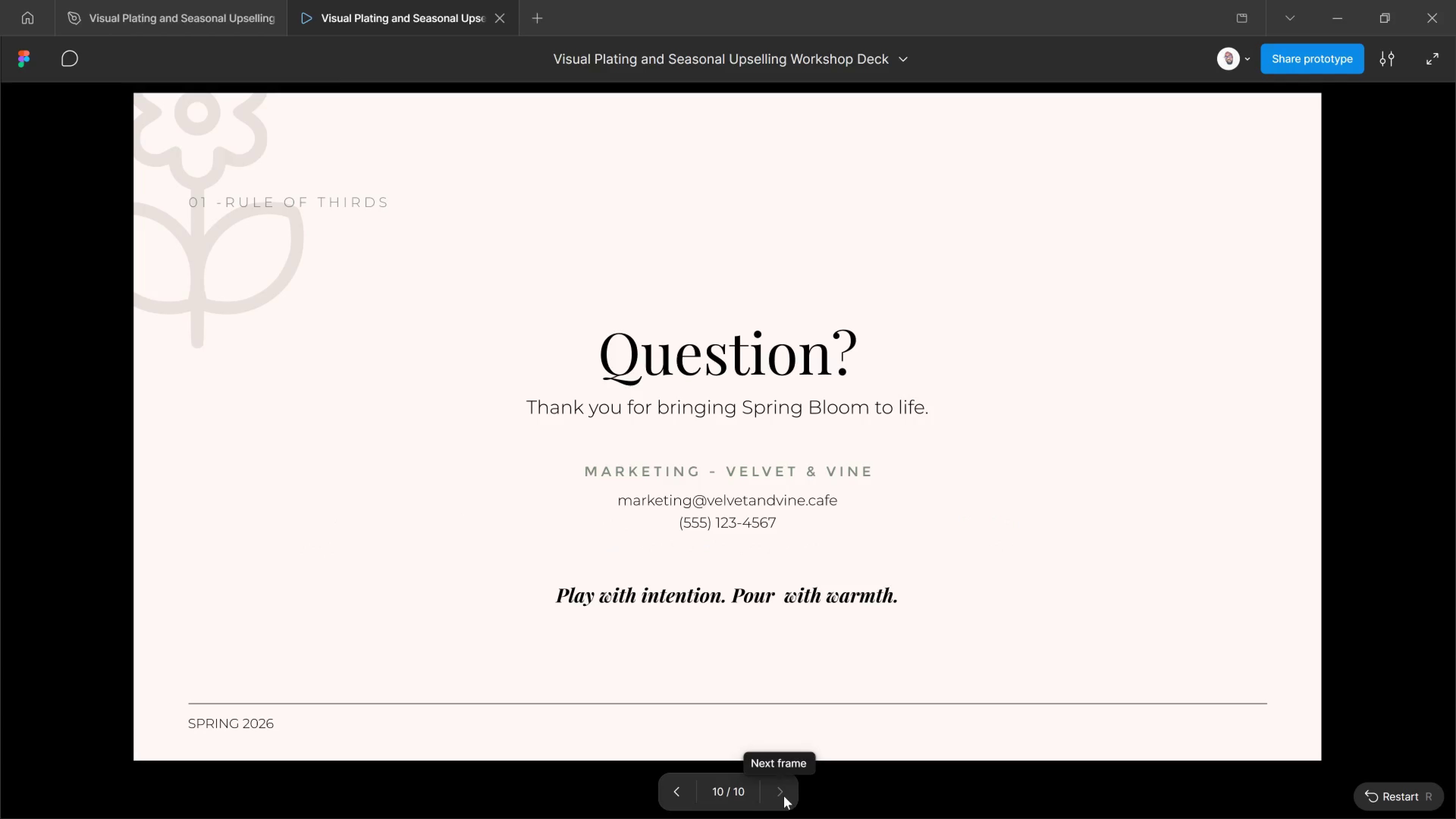 
double_click([682, 788])
 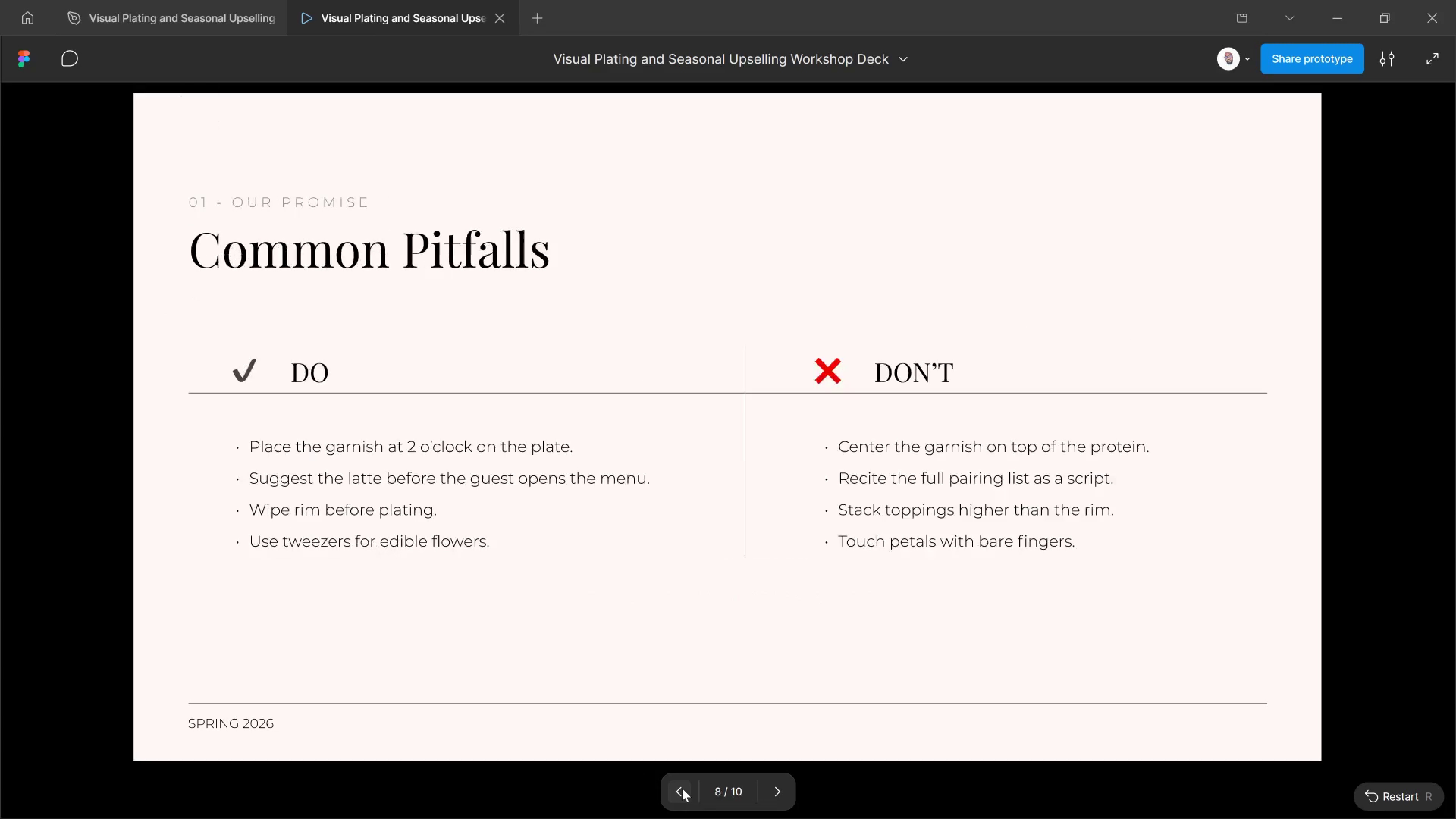 
triple_click([682, 788])
 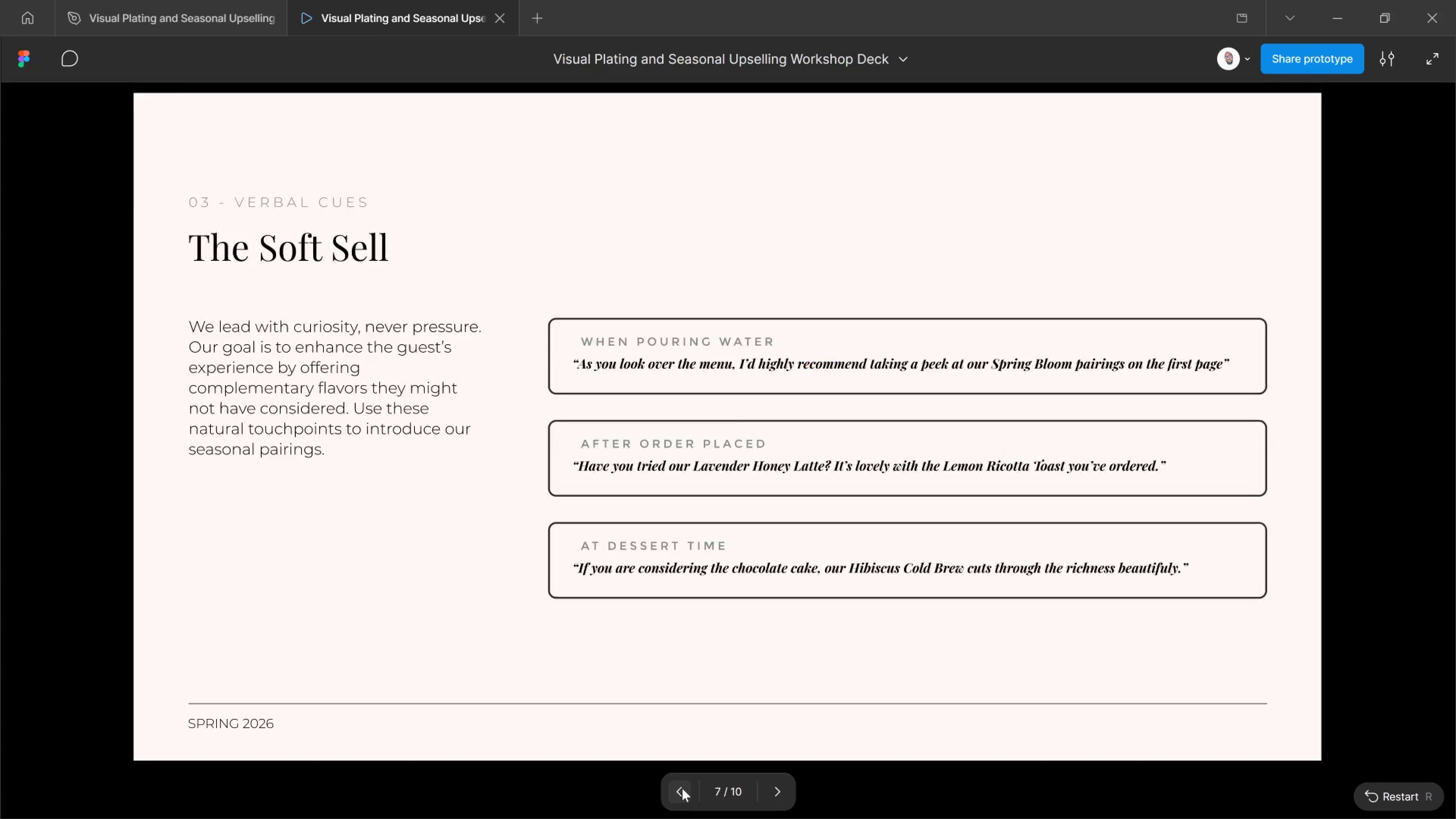 
triple_click([682, 788])
 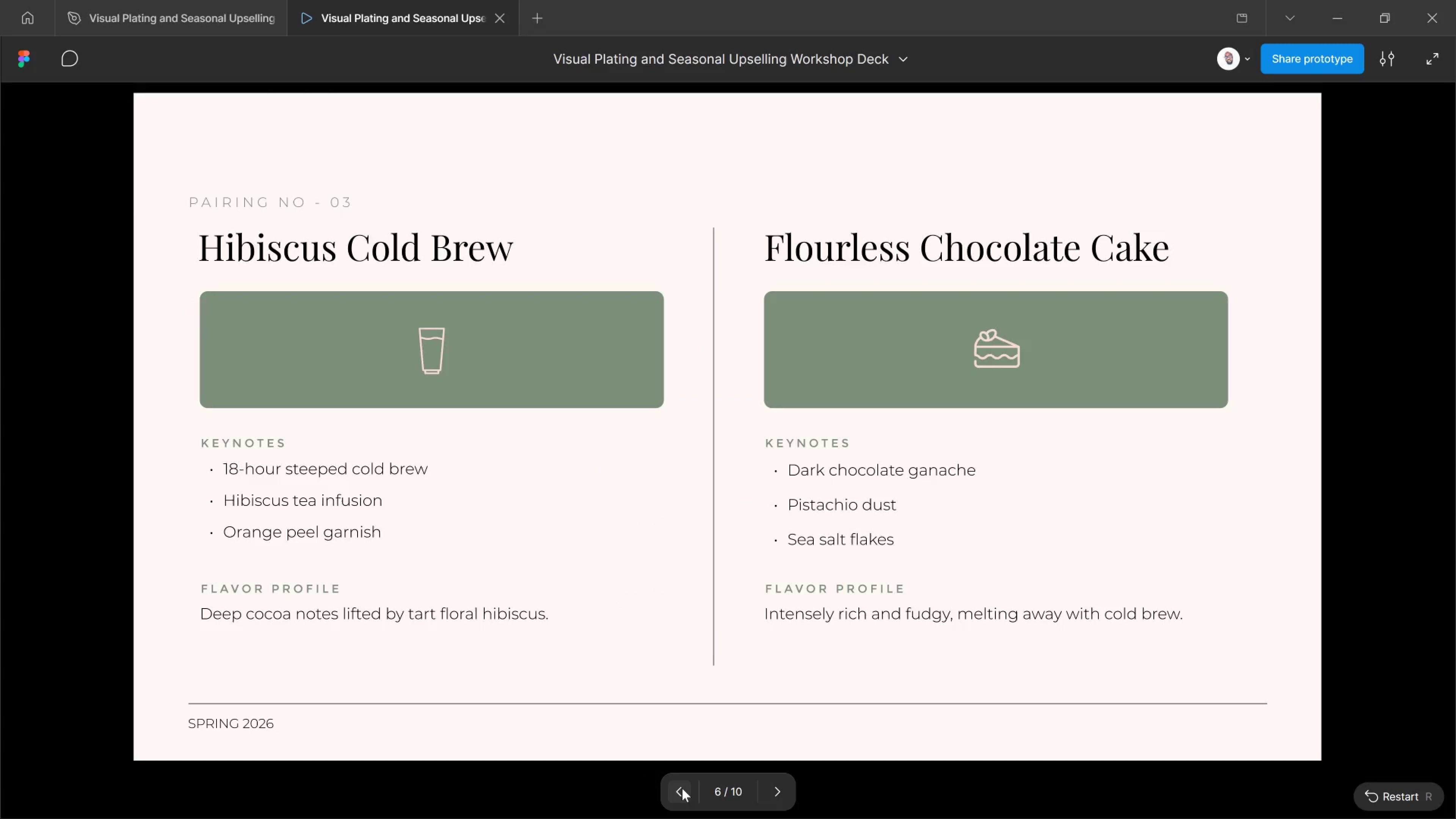 
triple_click([682, 788])
 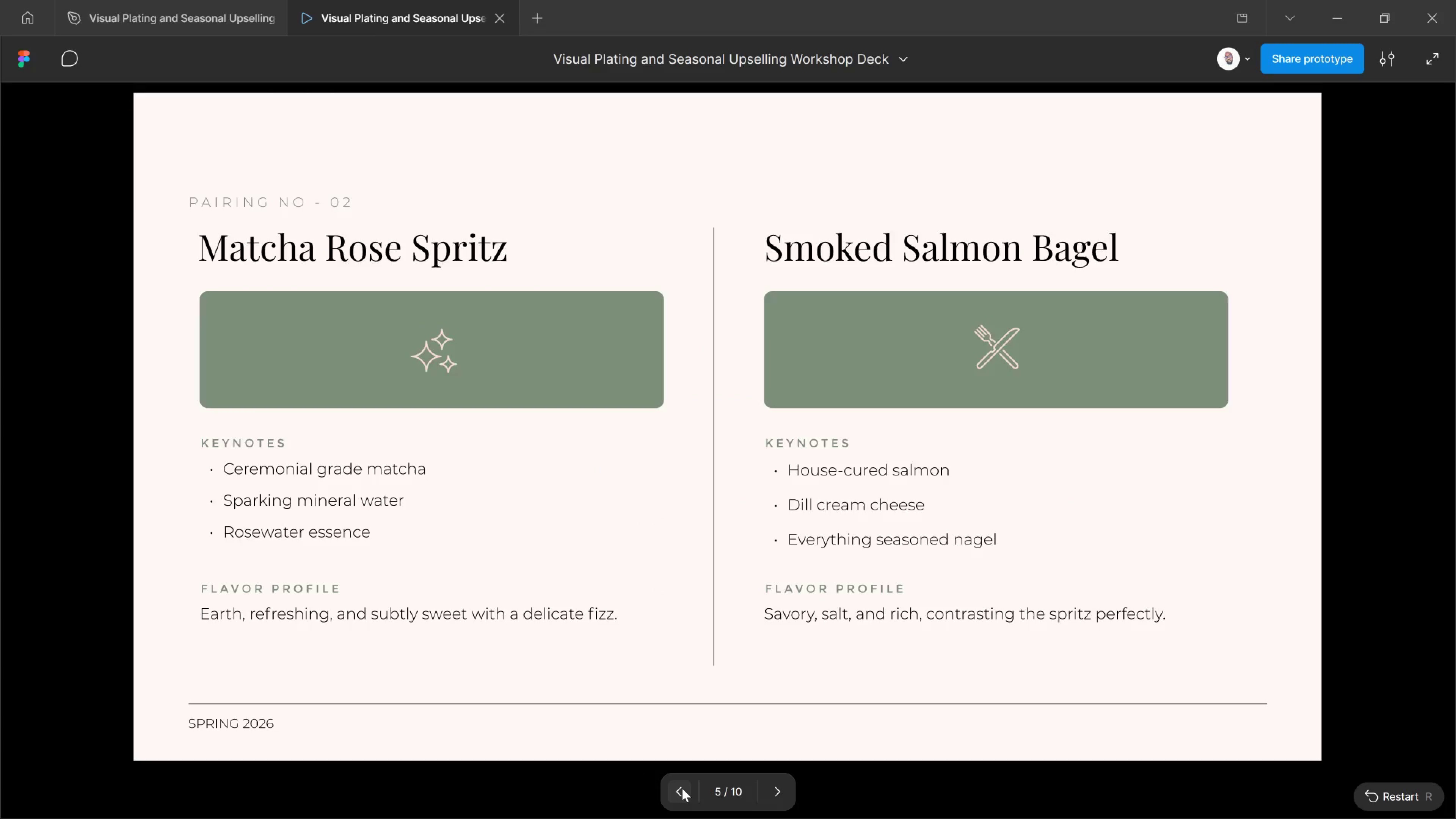 
triple_click([682, 788])
 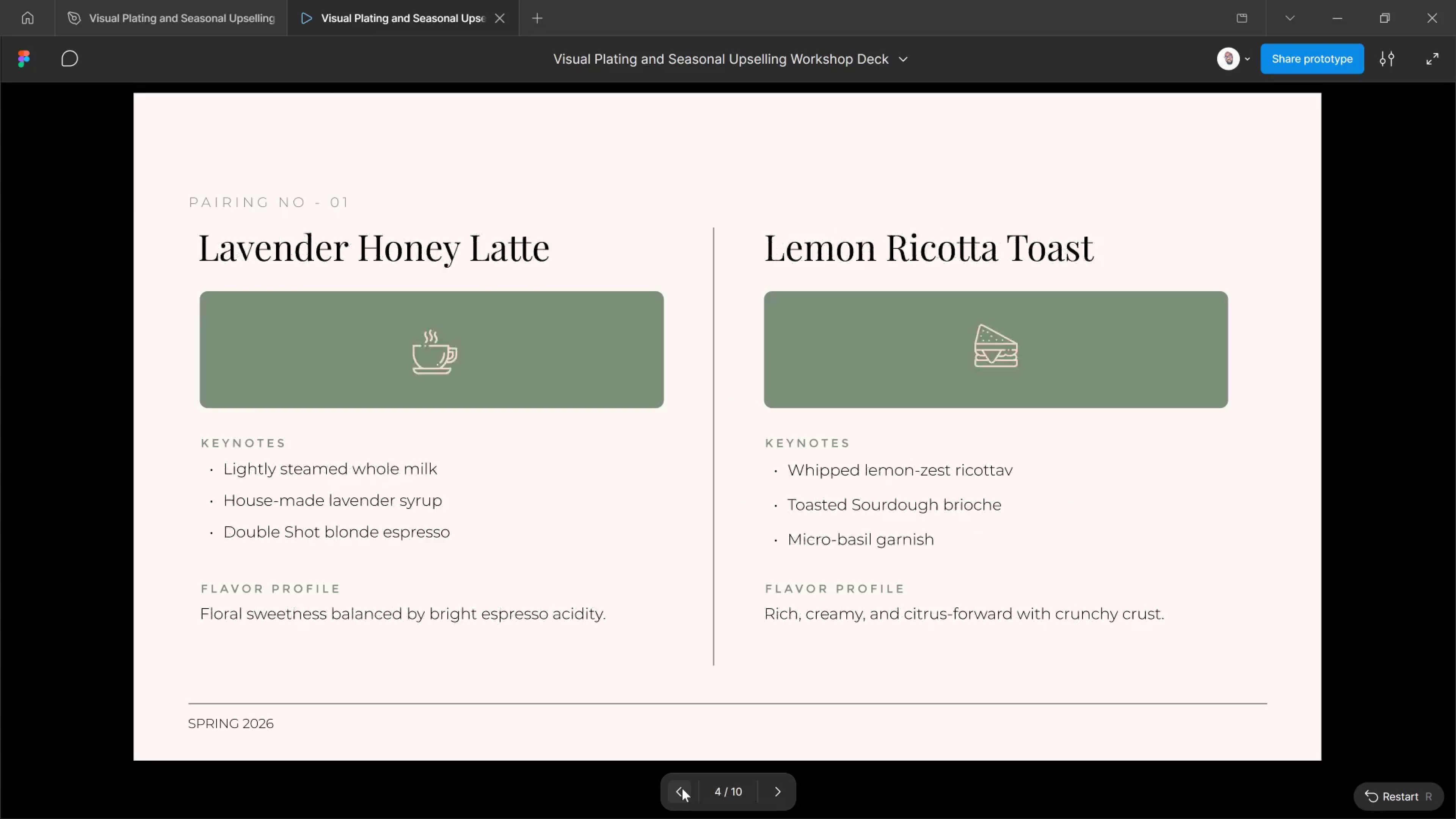 
triple_click([682, 788])
 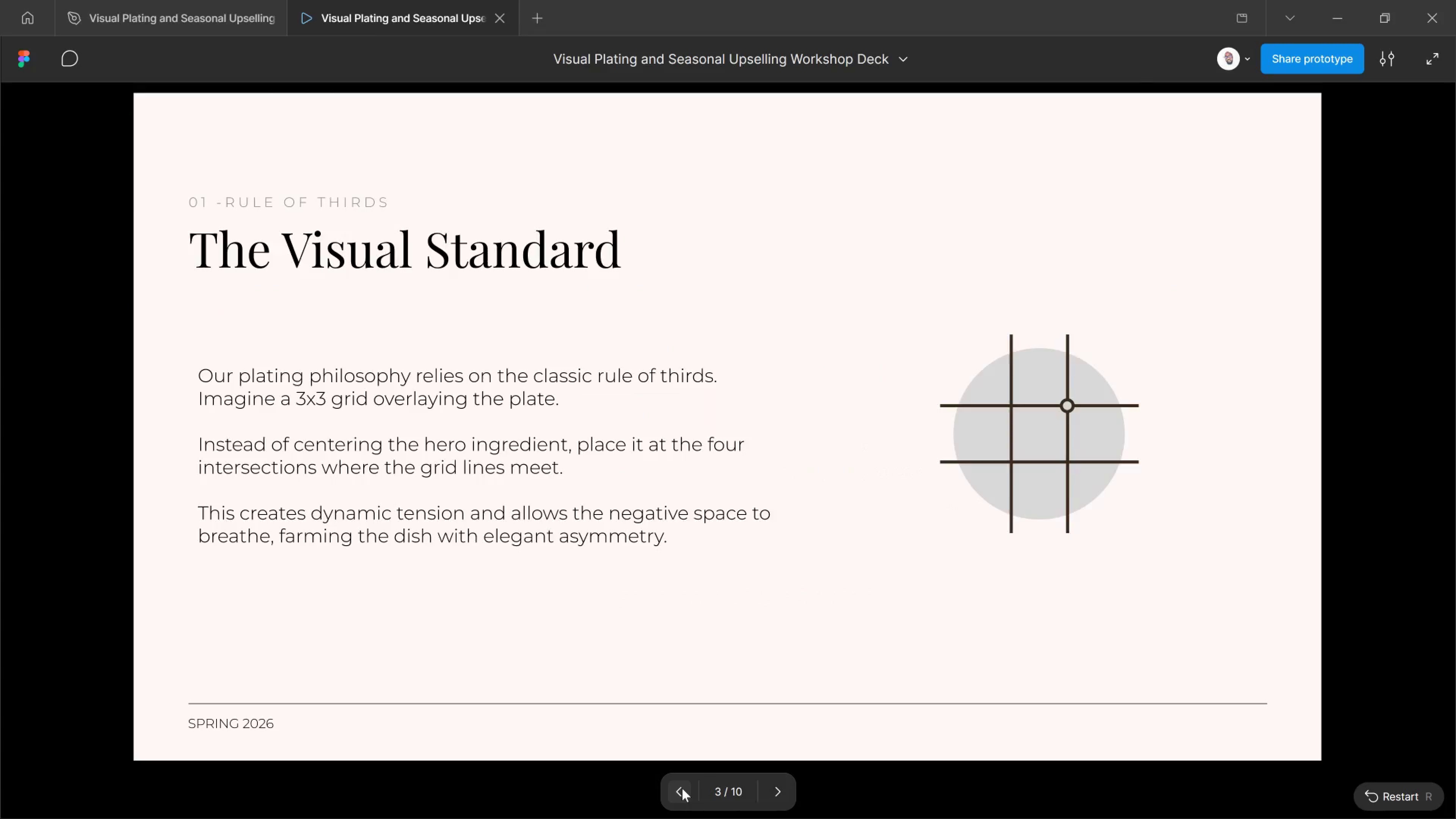 
triple_click([682, 788])